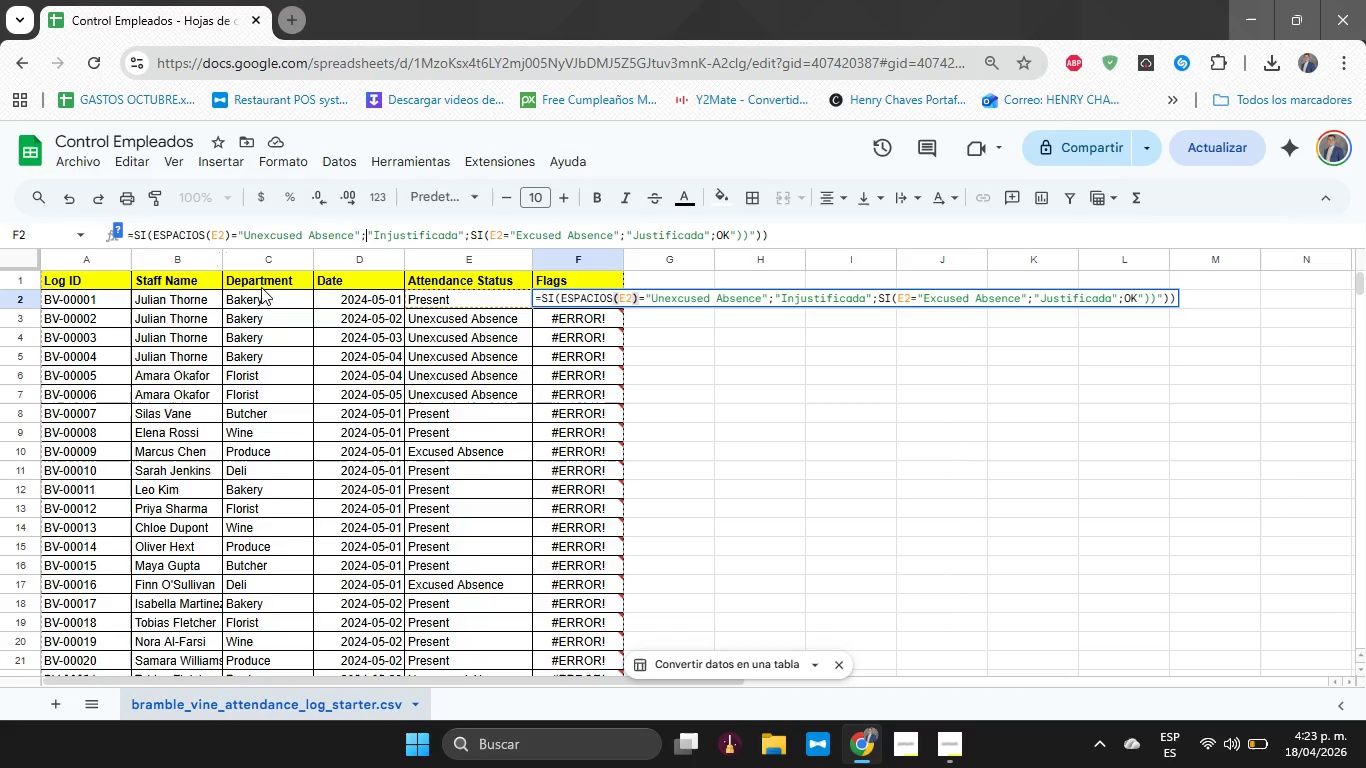 
hold_key(key=ArrowRight, duration=0.92)
 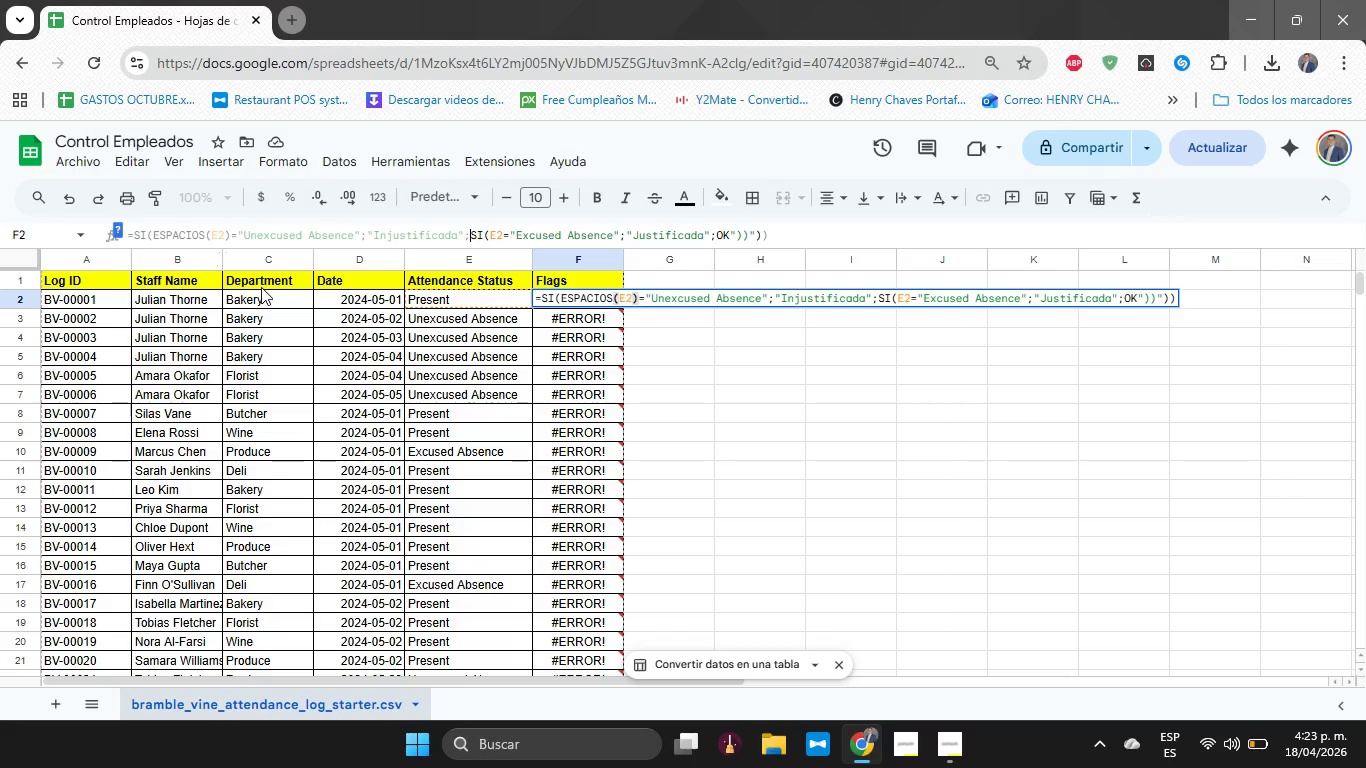 
hold_key(key=ArrowRight, duration=0.41)
 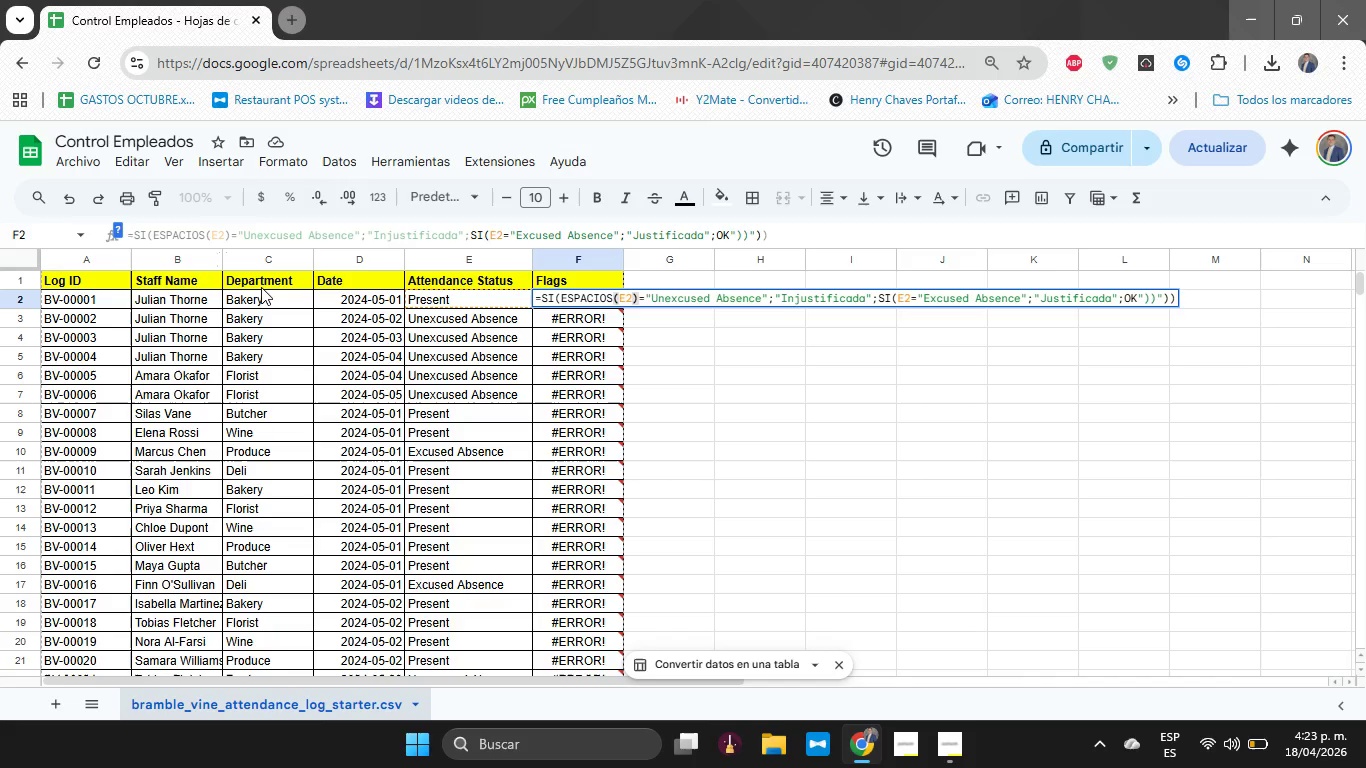 
key(ArrowRight)
 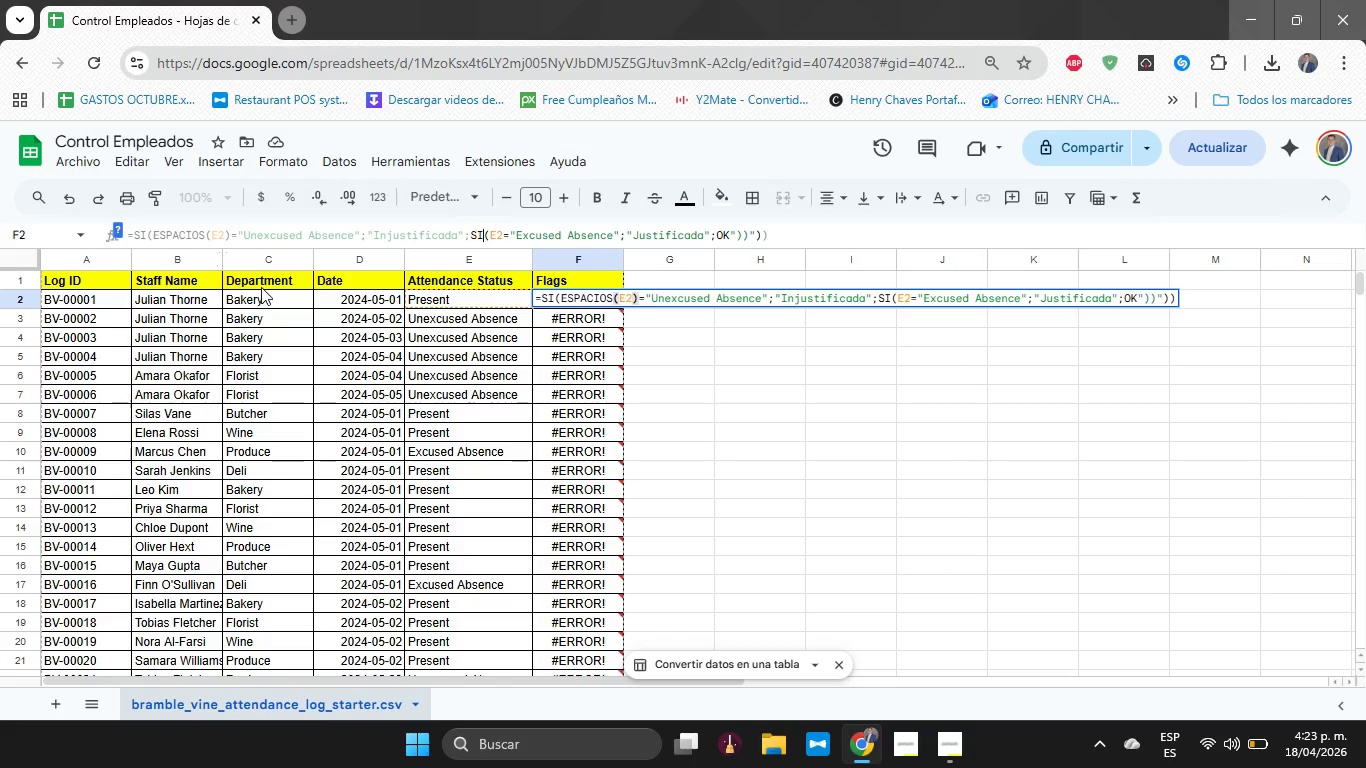 
key(ArrowRight)
 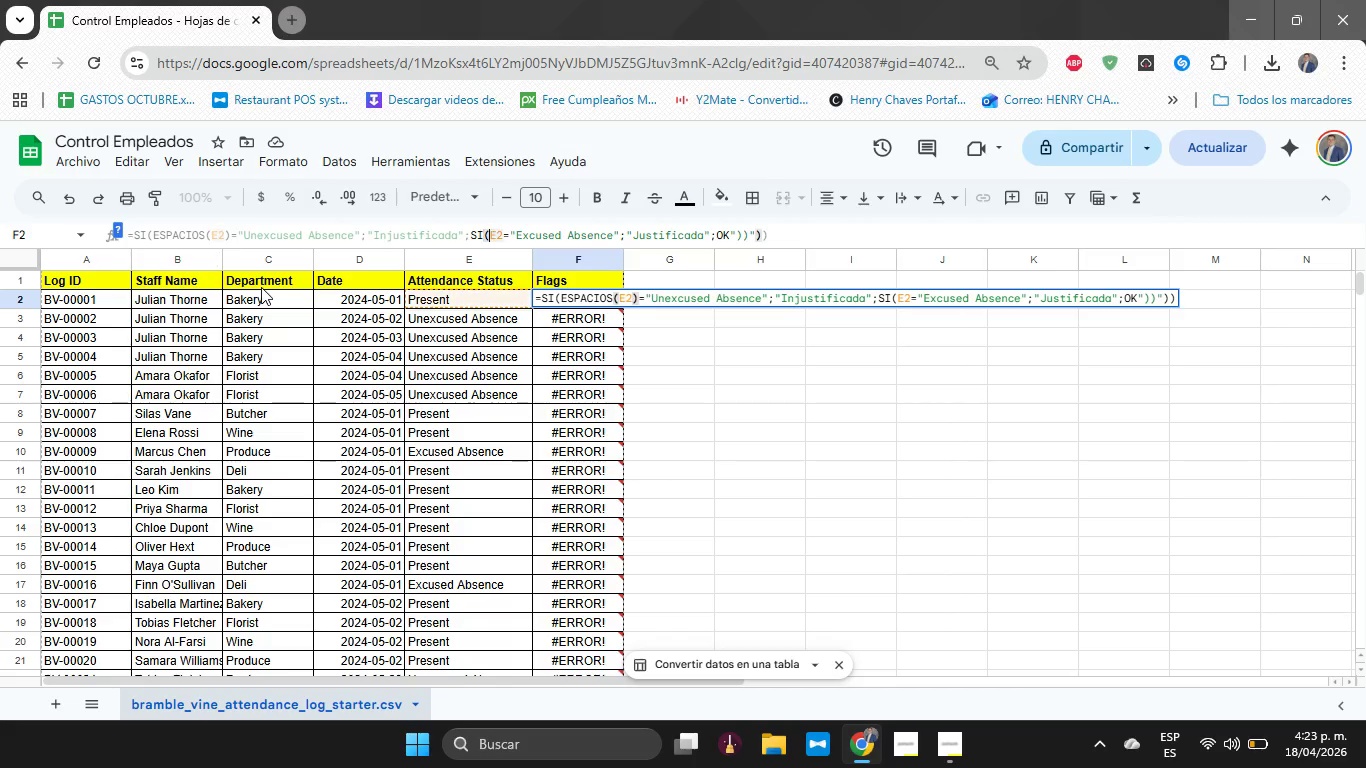 
key(ArrowRight)
 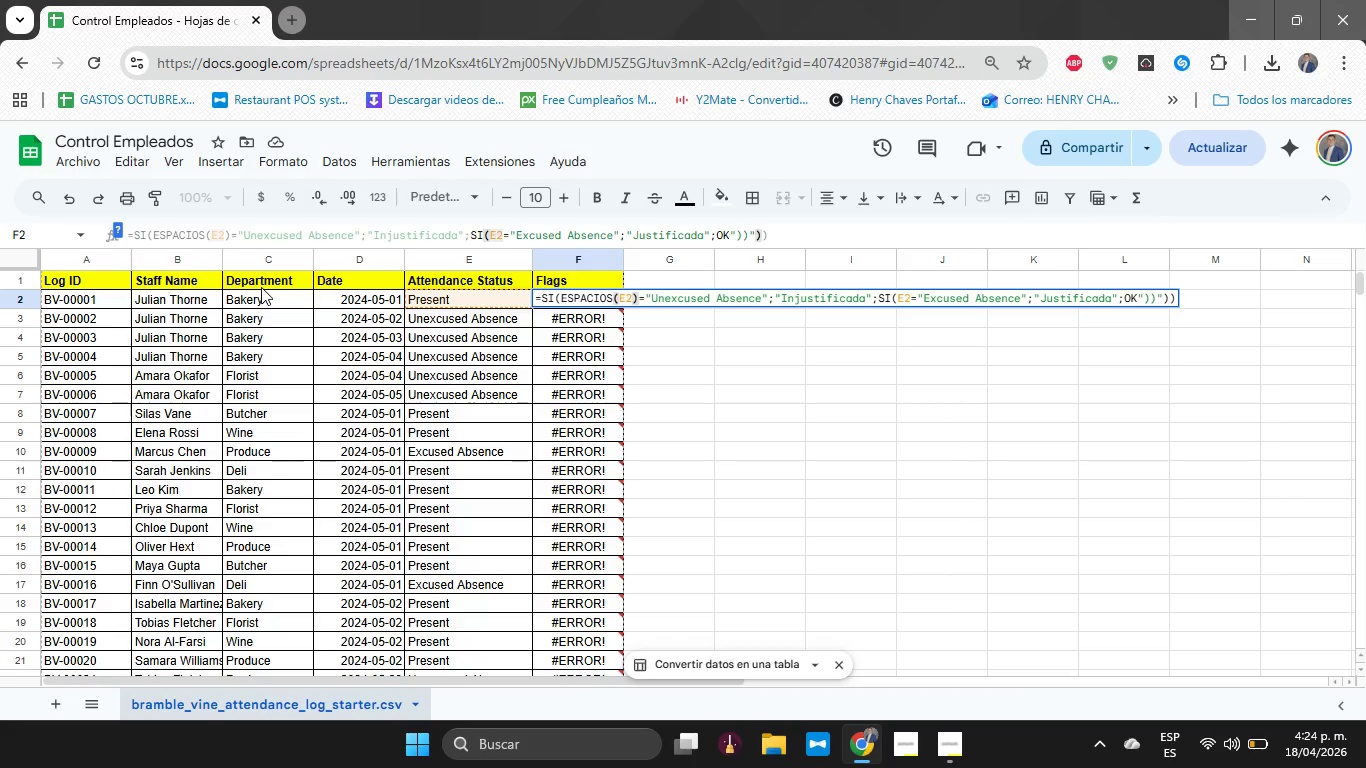 
key(ArrowLeft)
 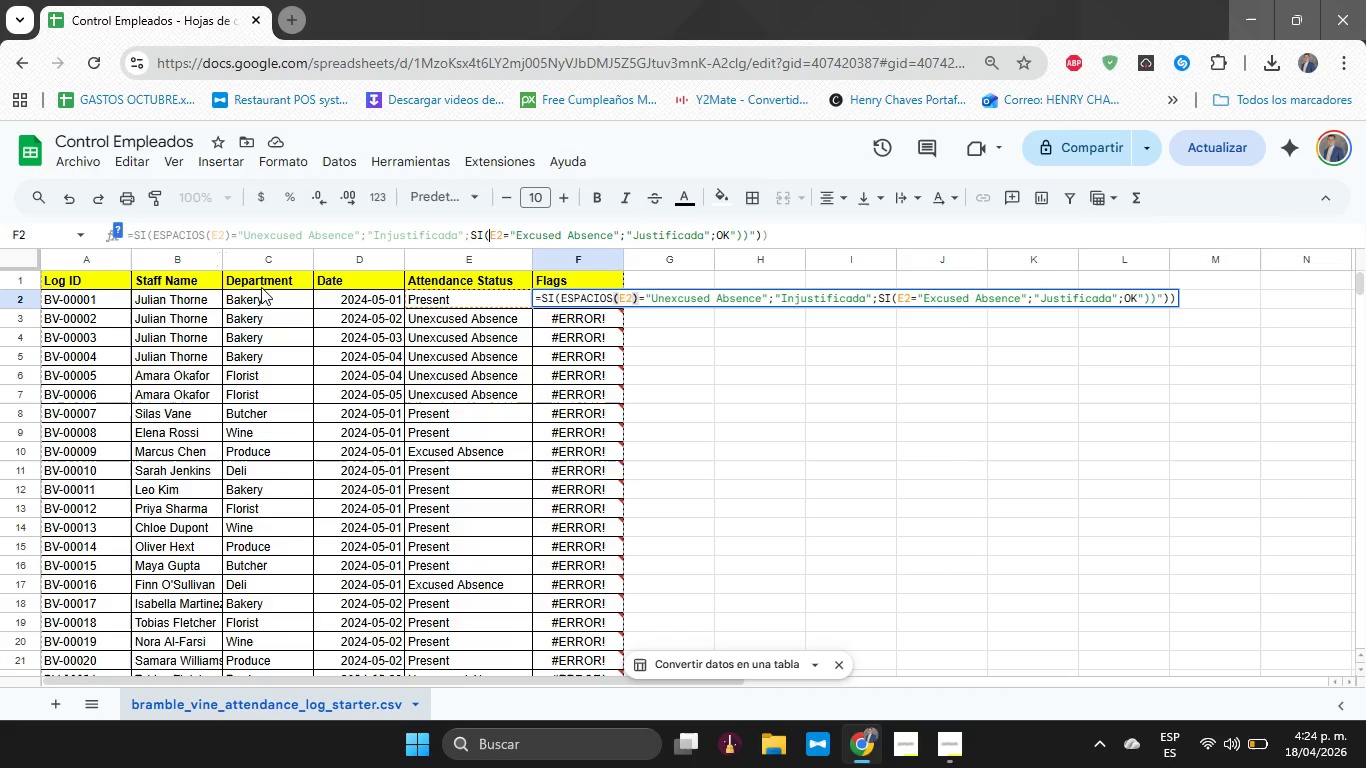 
key(ArrowRight)
 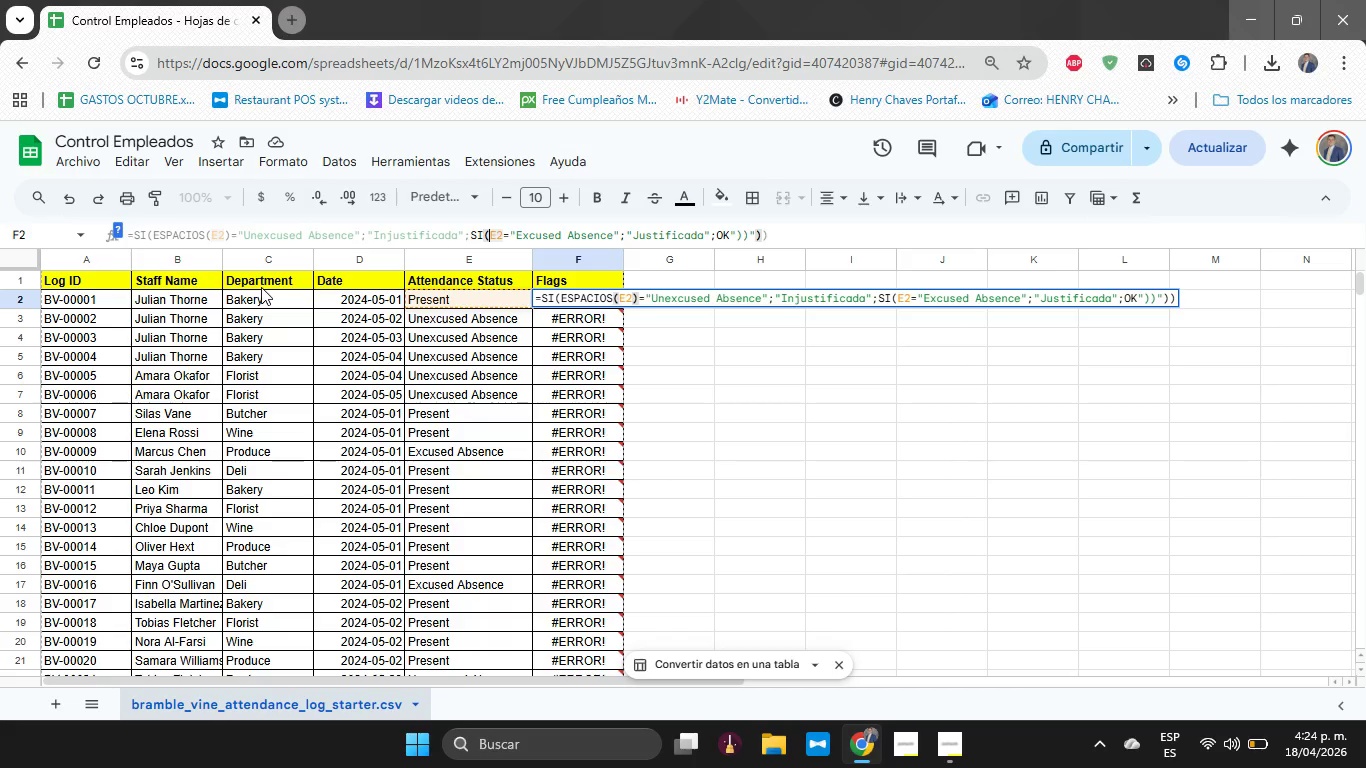 
type(ESPACIOS)
 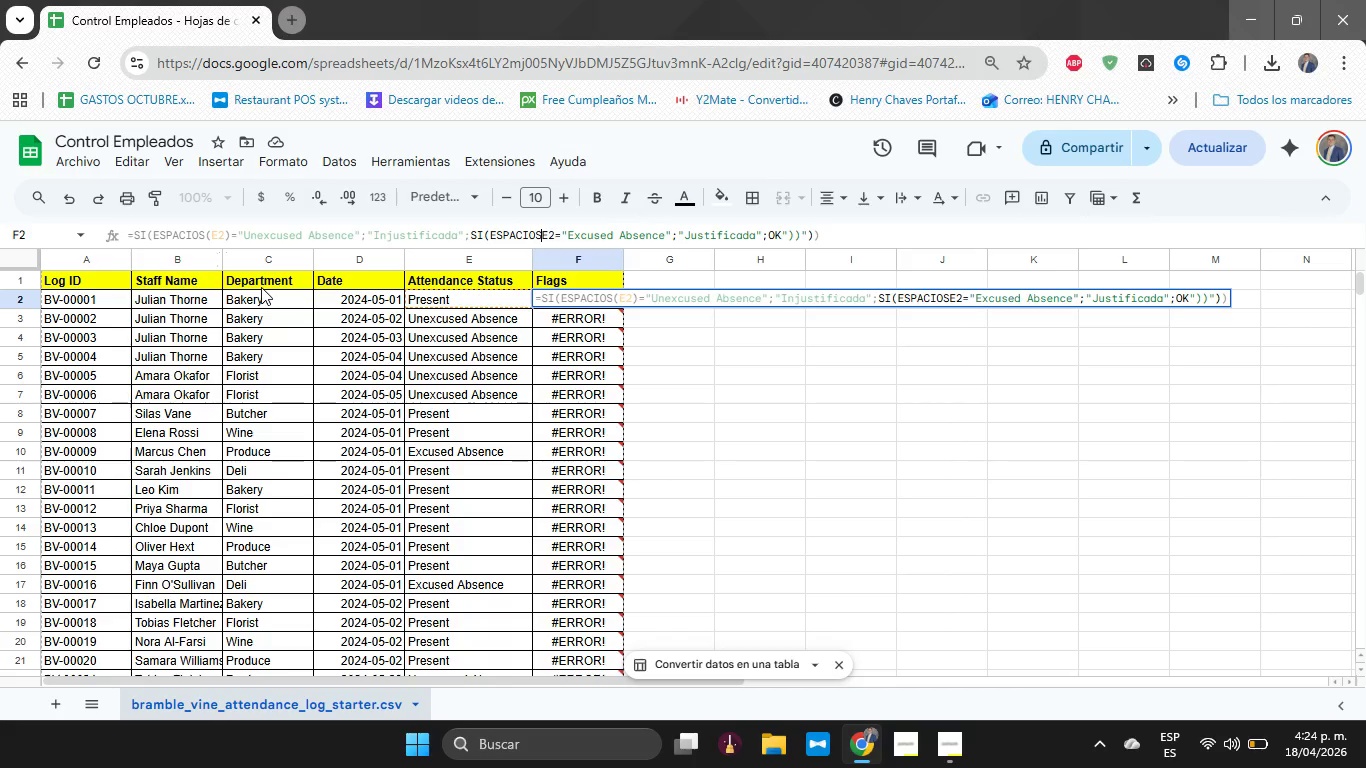 
key(Shift+8)
 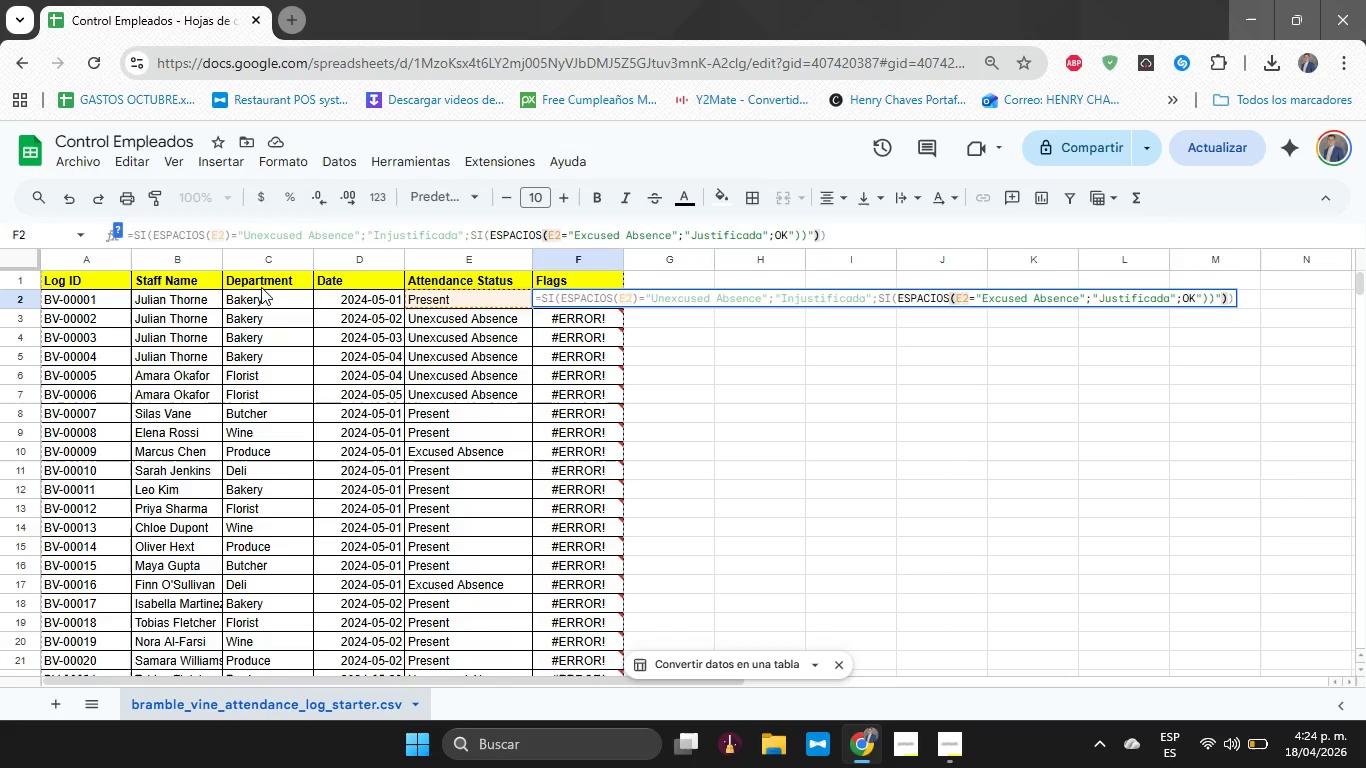 
hold_key(key=ArrowRight, duration=0.38)
 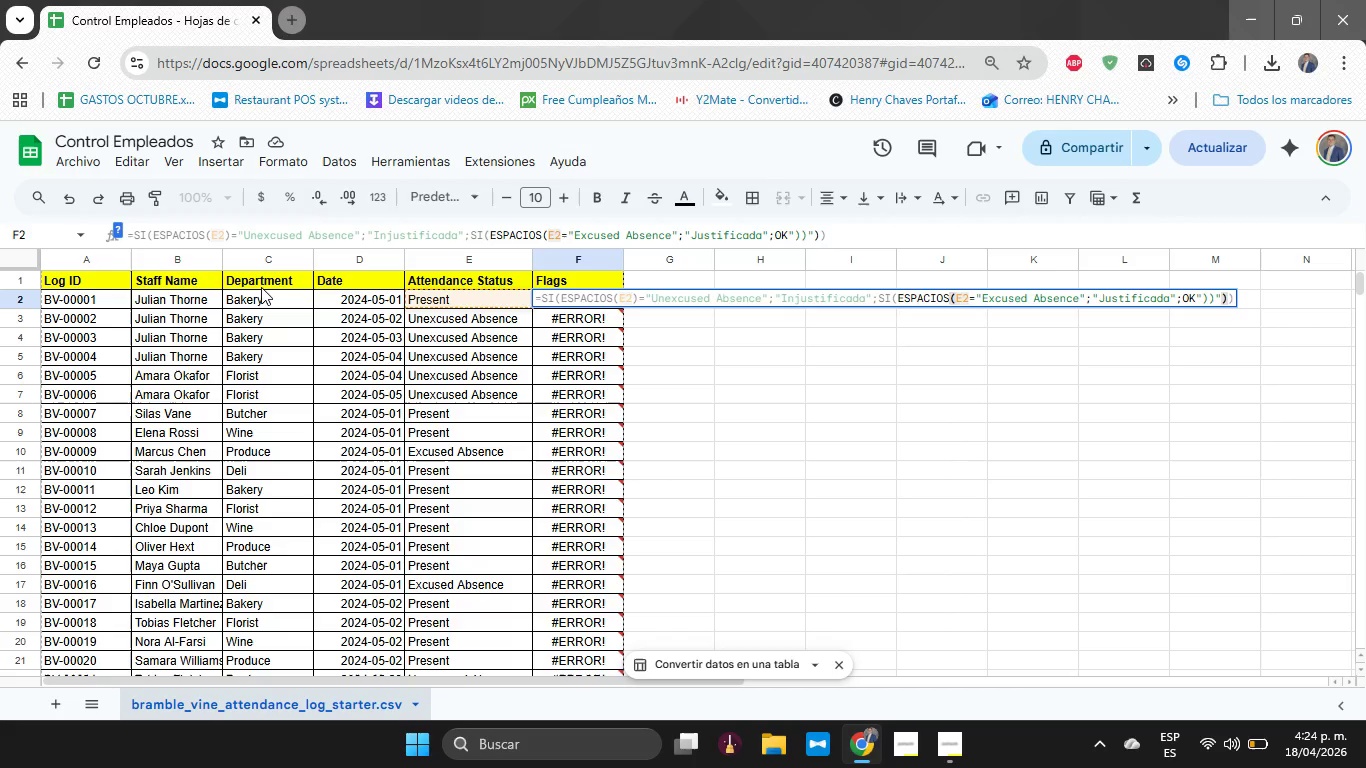 
key(ArrowRight)
 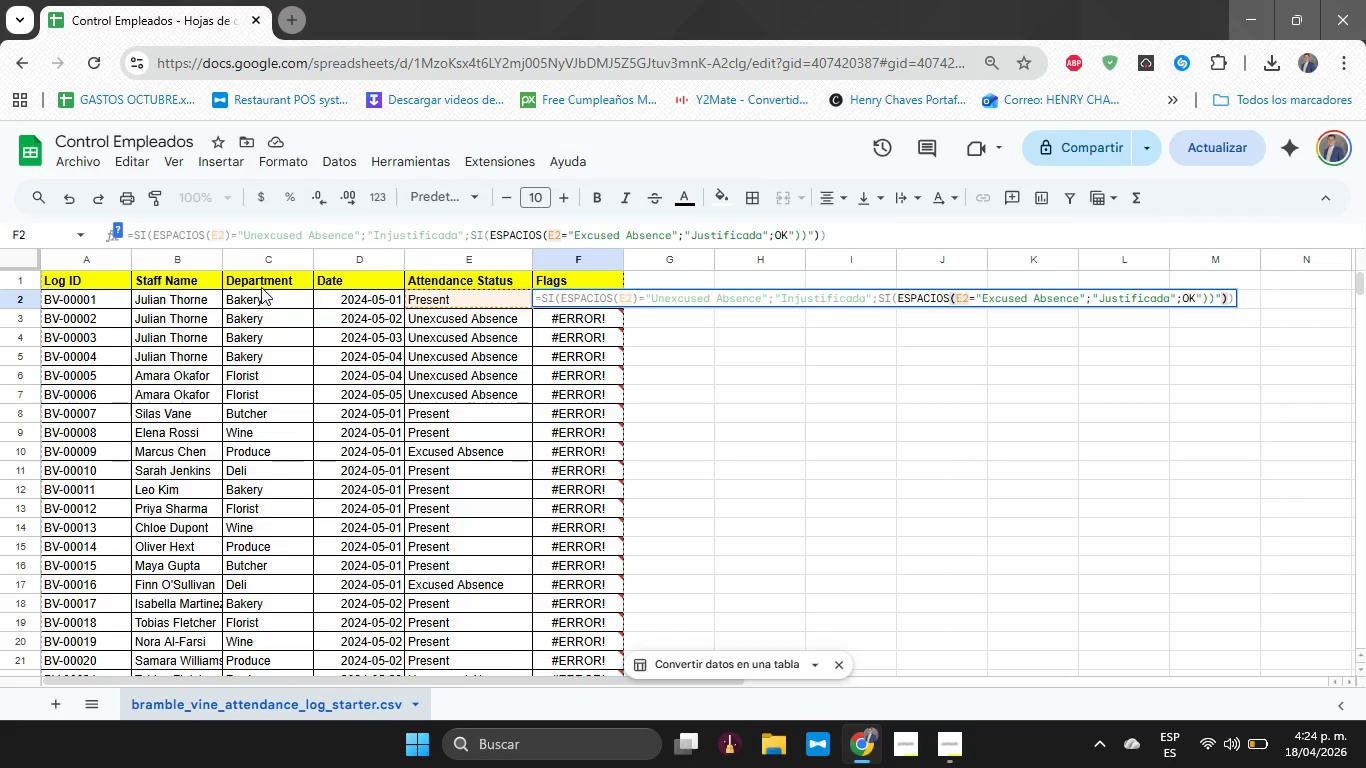 
key(Shift+9)
 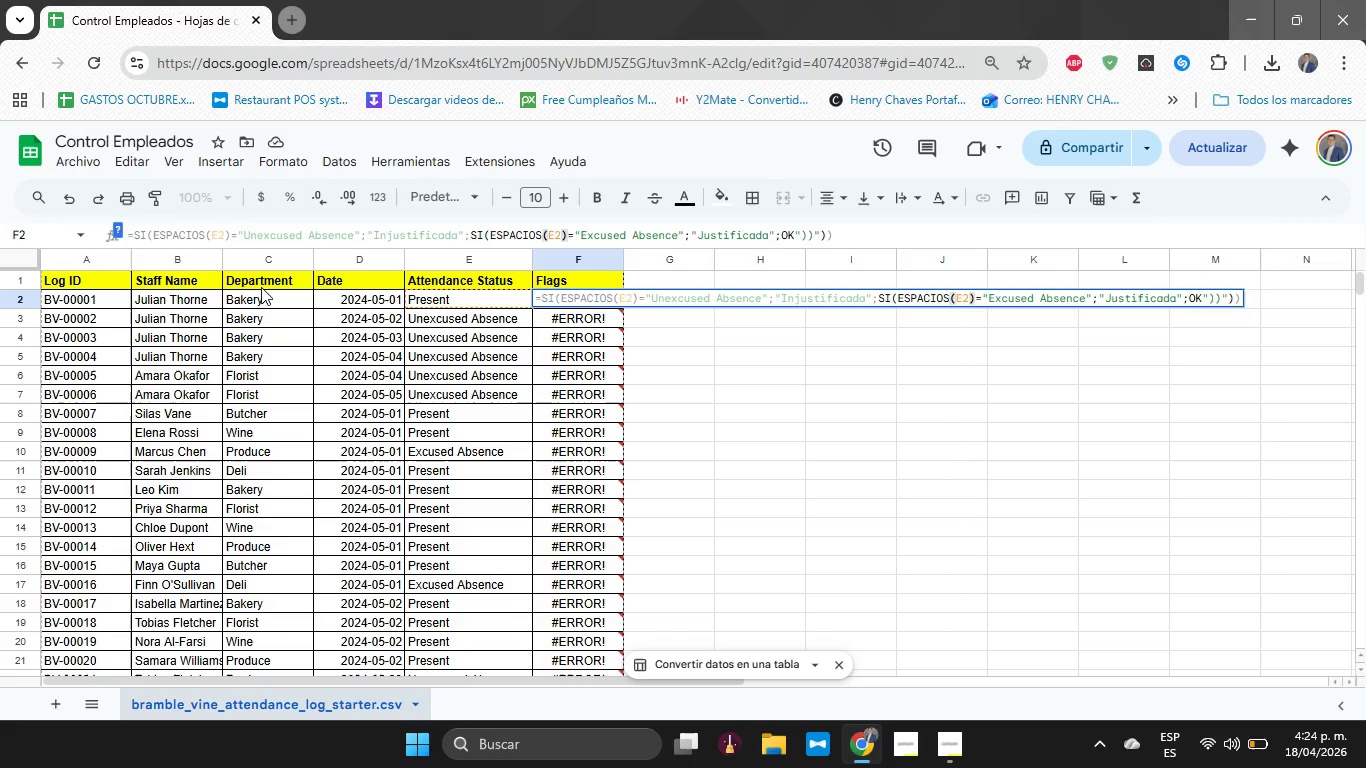 
key(ArrowRight)
 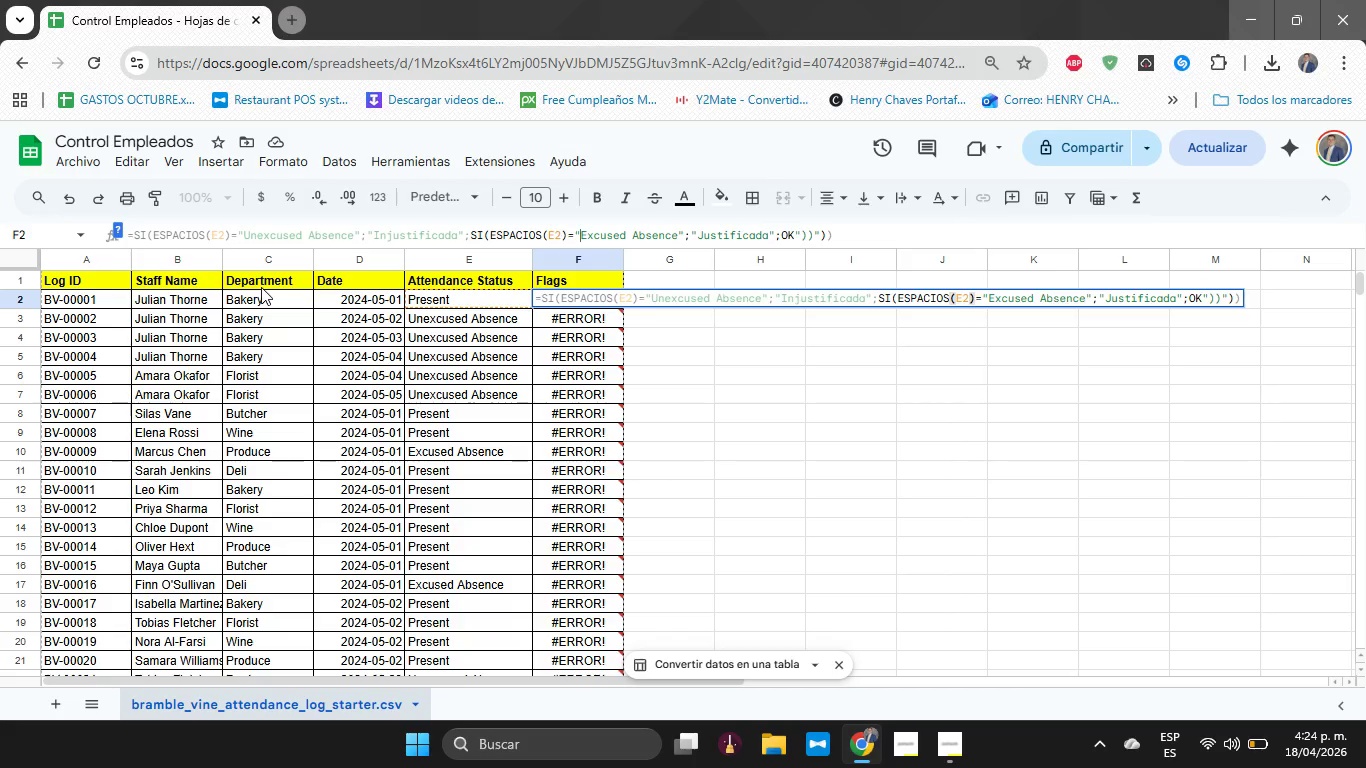 
hold_key(key=ArrowRight, duration=0.36)
 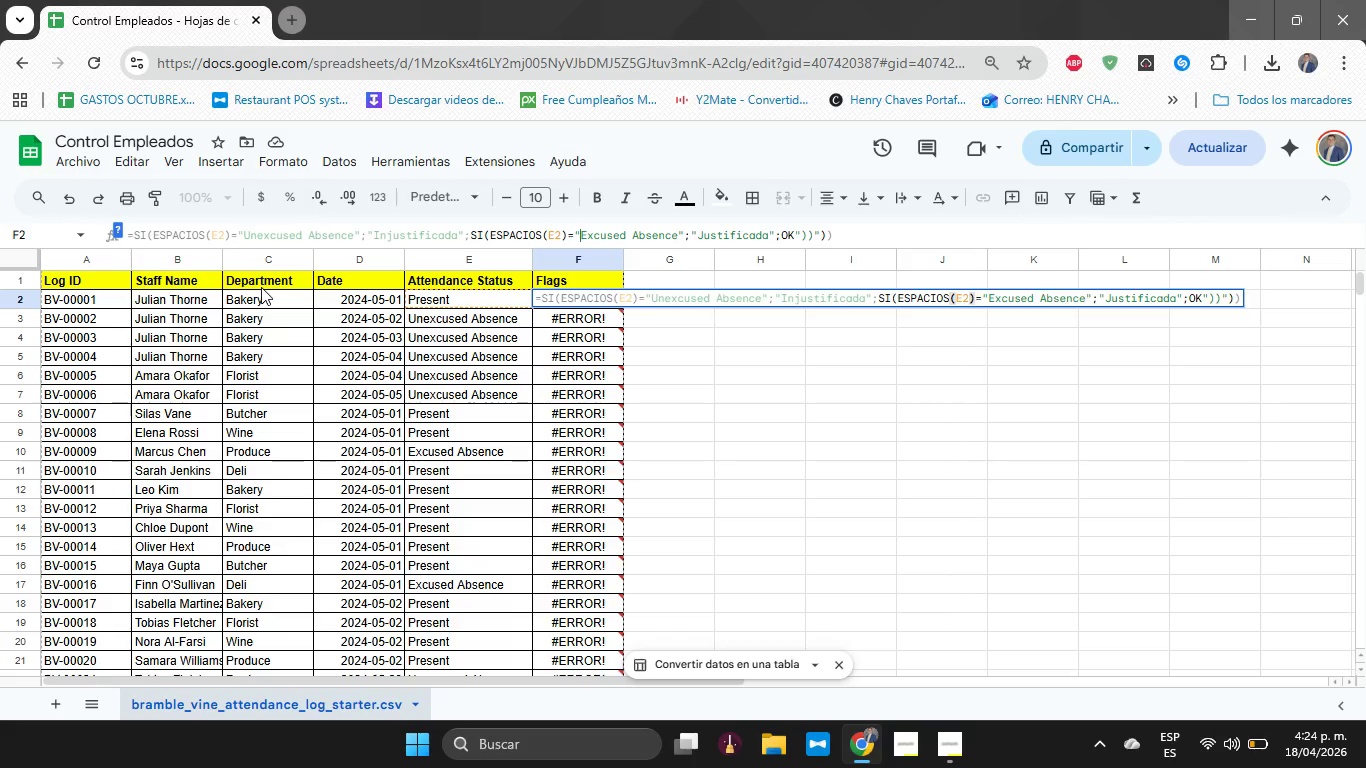 
hold_key(key=ArrowRight, duration=0.41)
 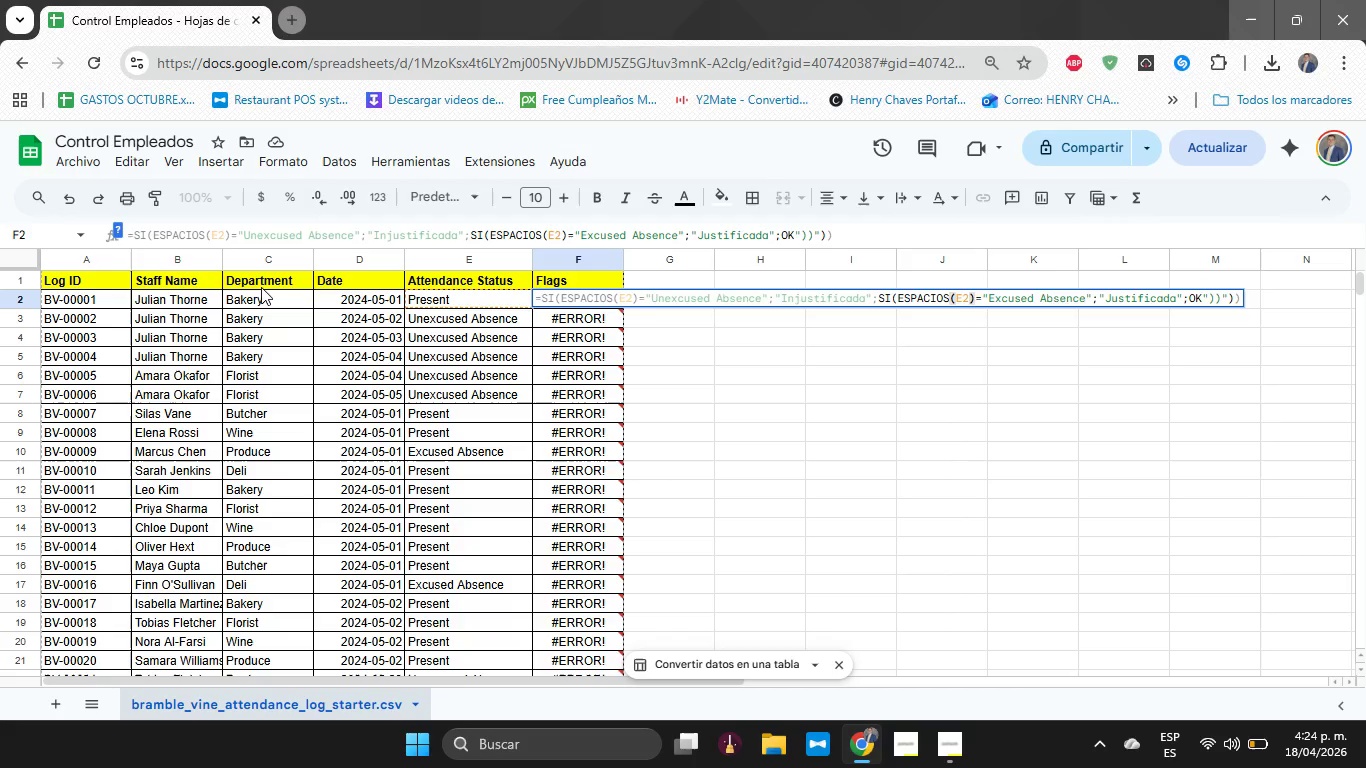 
hold_key(key=ArrowRight, duration=1.17)
 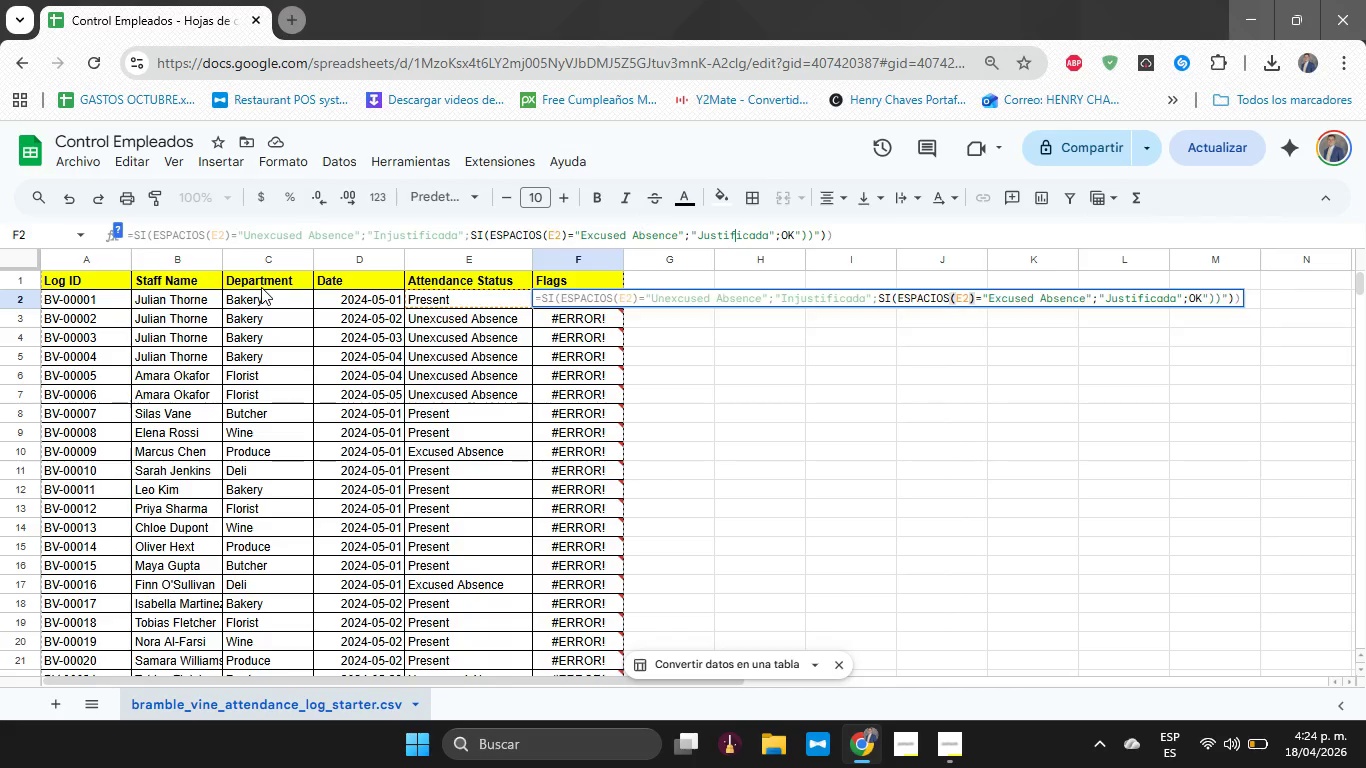 
key(Enter)
 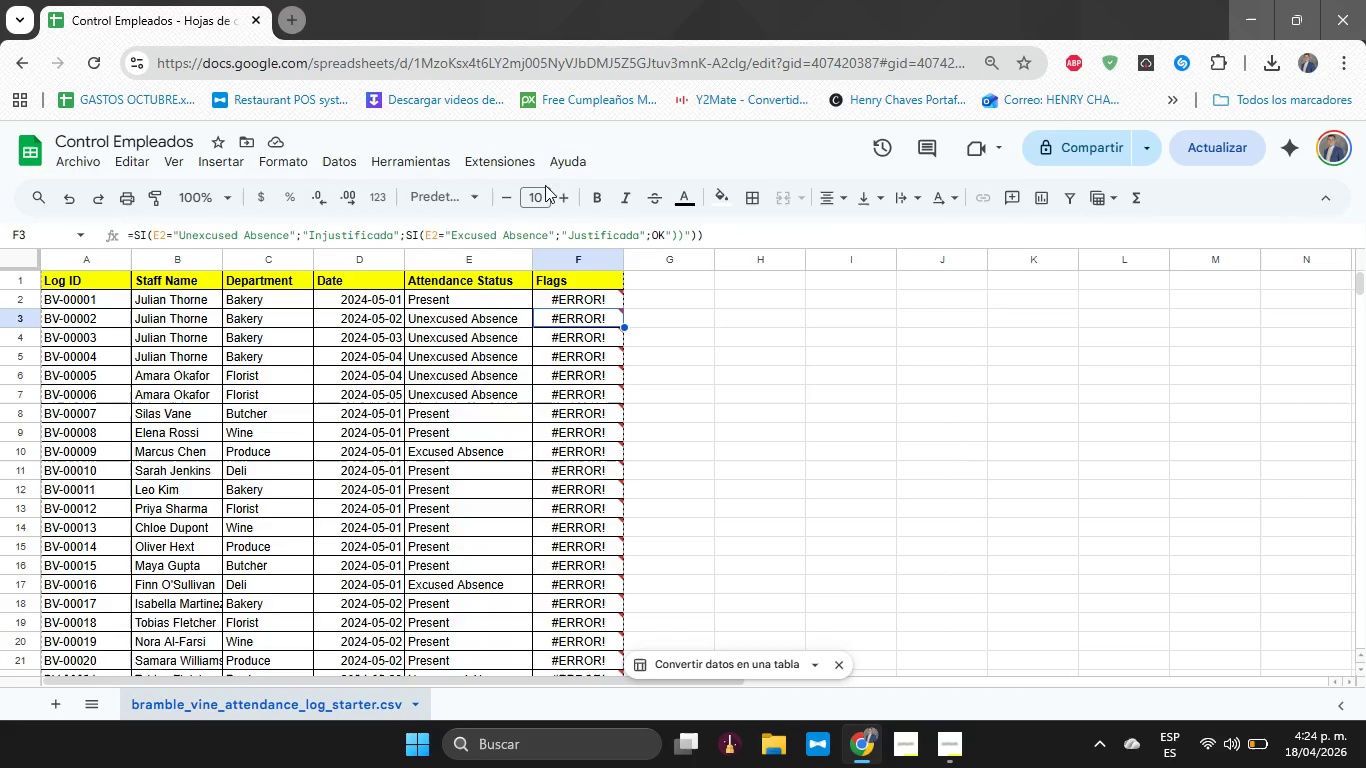 
wait(10.95)
 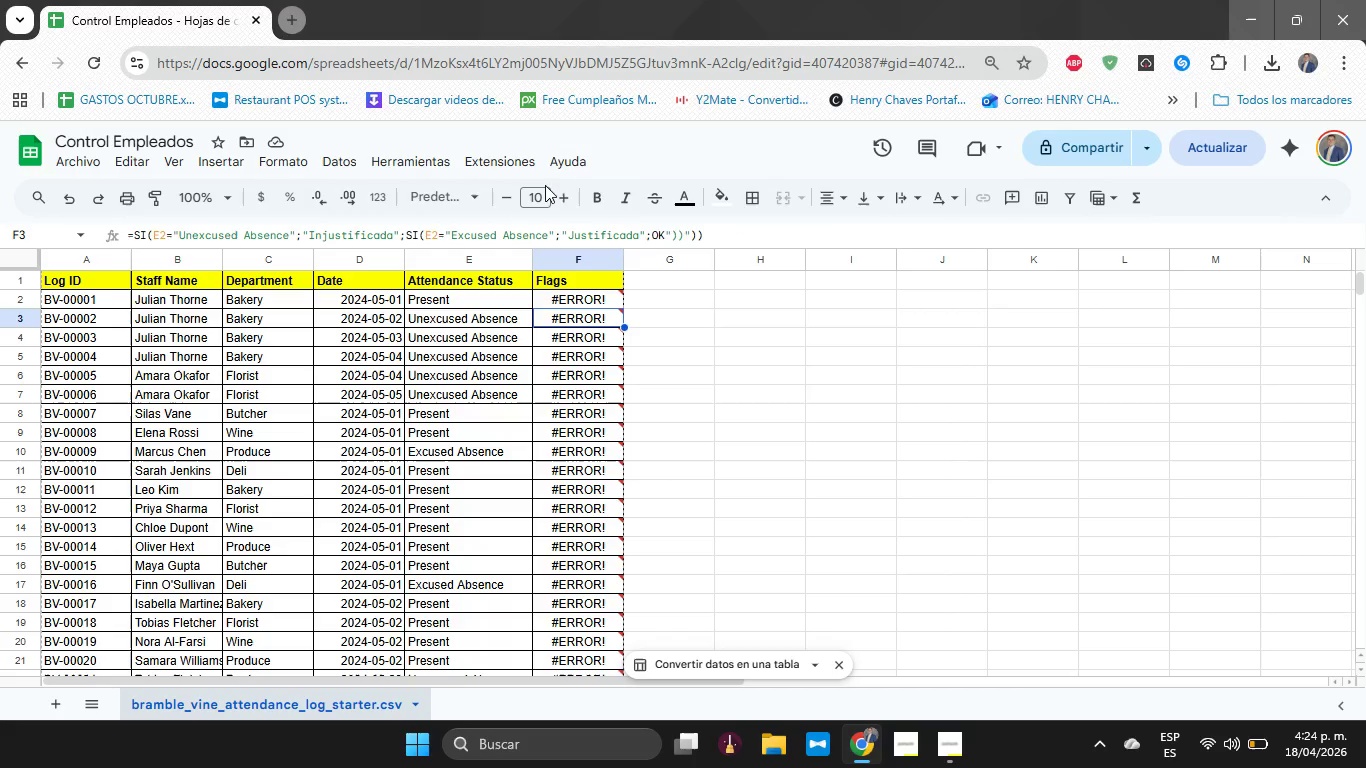 
left_click([724, 313])
 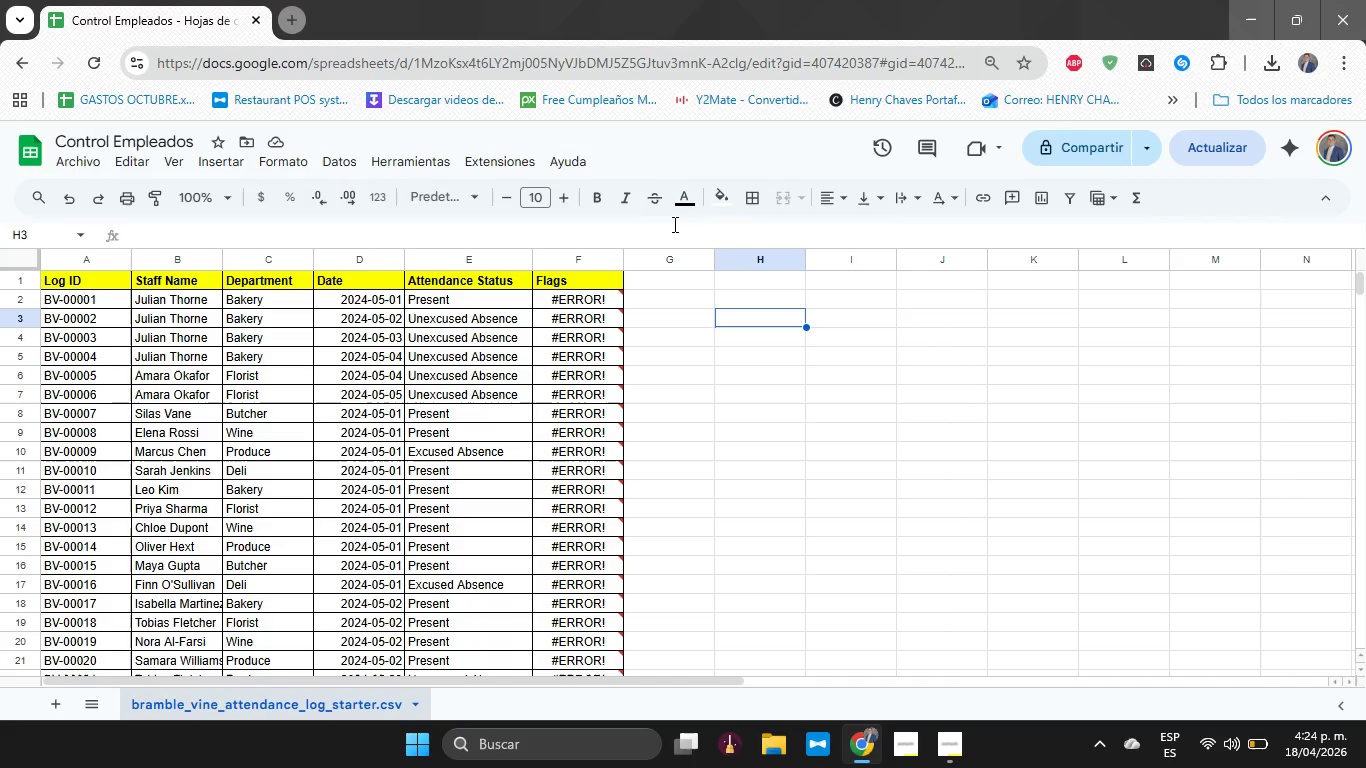 
left_click([675, 231])
 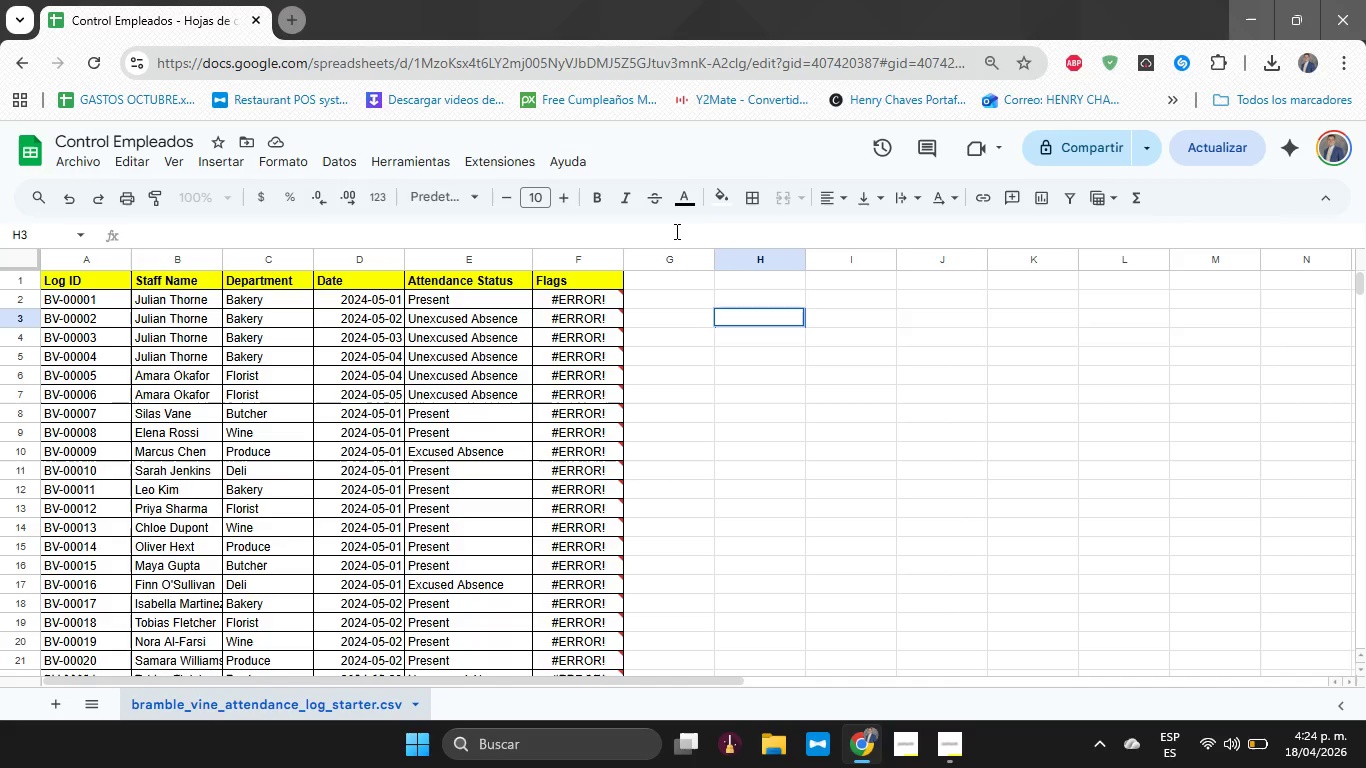 
type()e)
key(Backspace)
type(E2{)
key(Backspace)
type()@UN)
key(Backspace)
type(nex)
 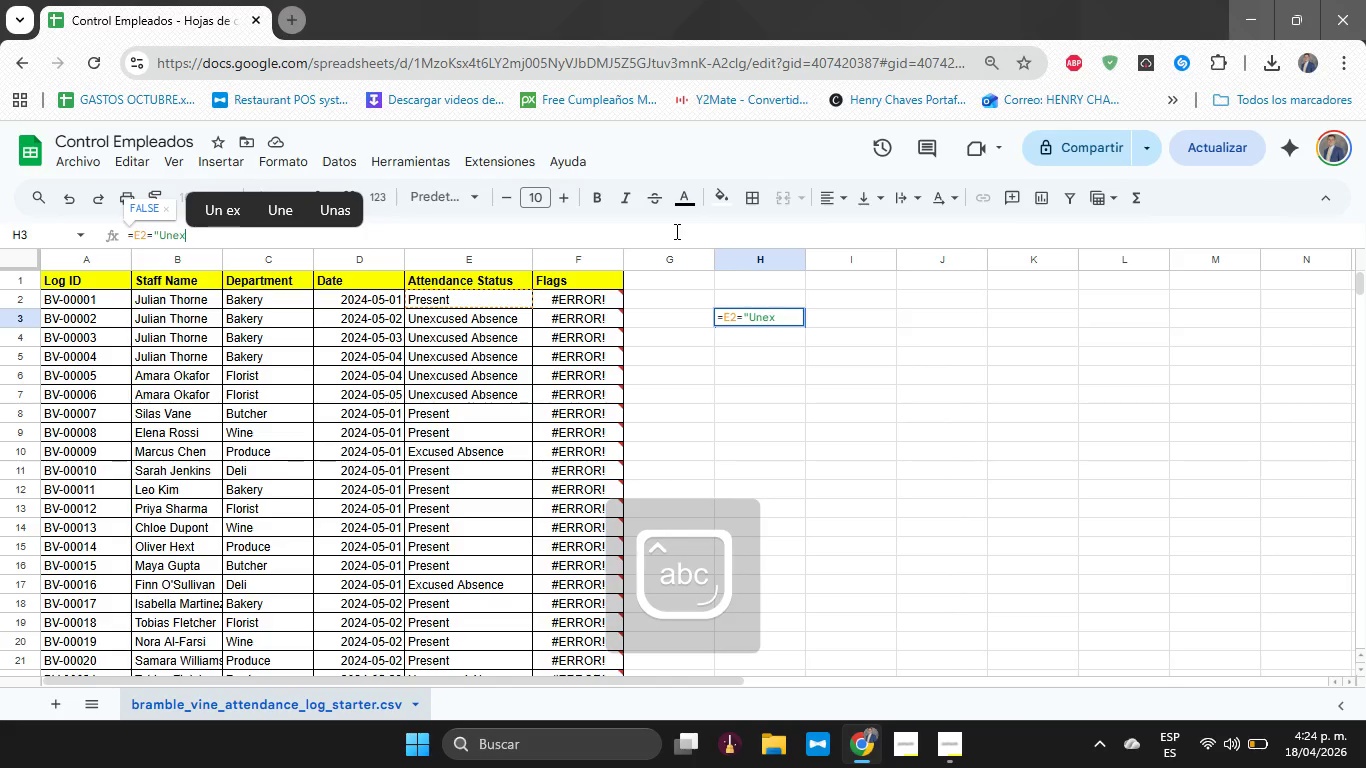 
type(cused Absence@)
 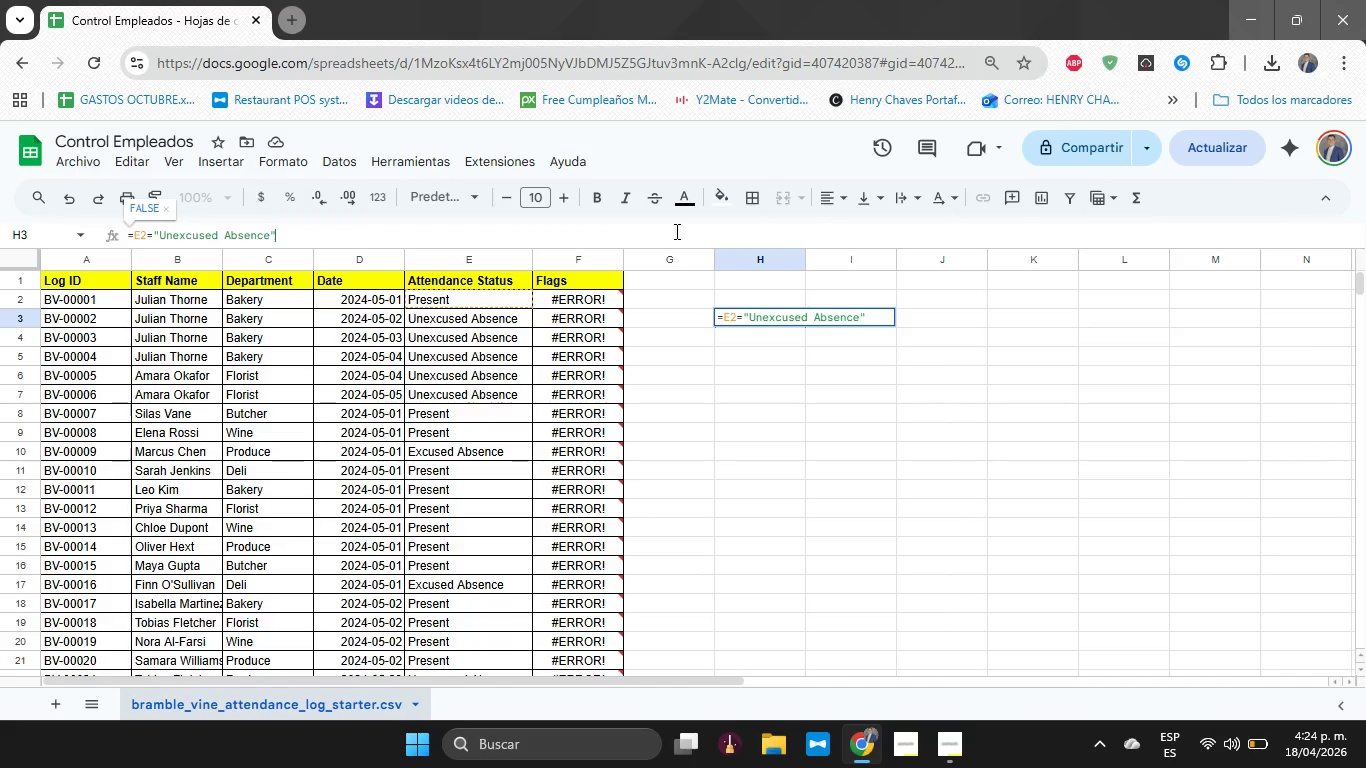 
key(Enter)
 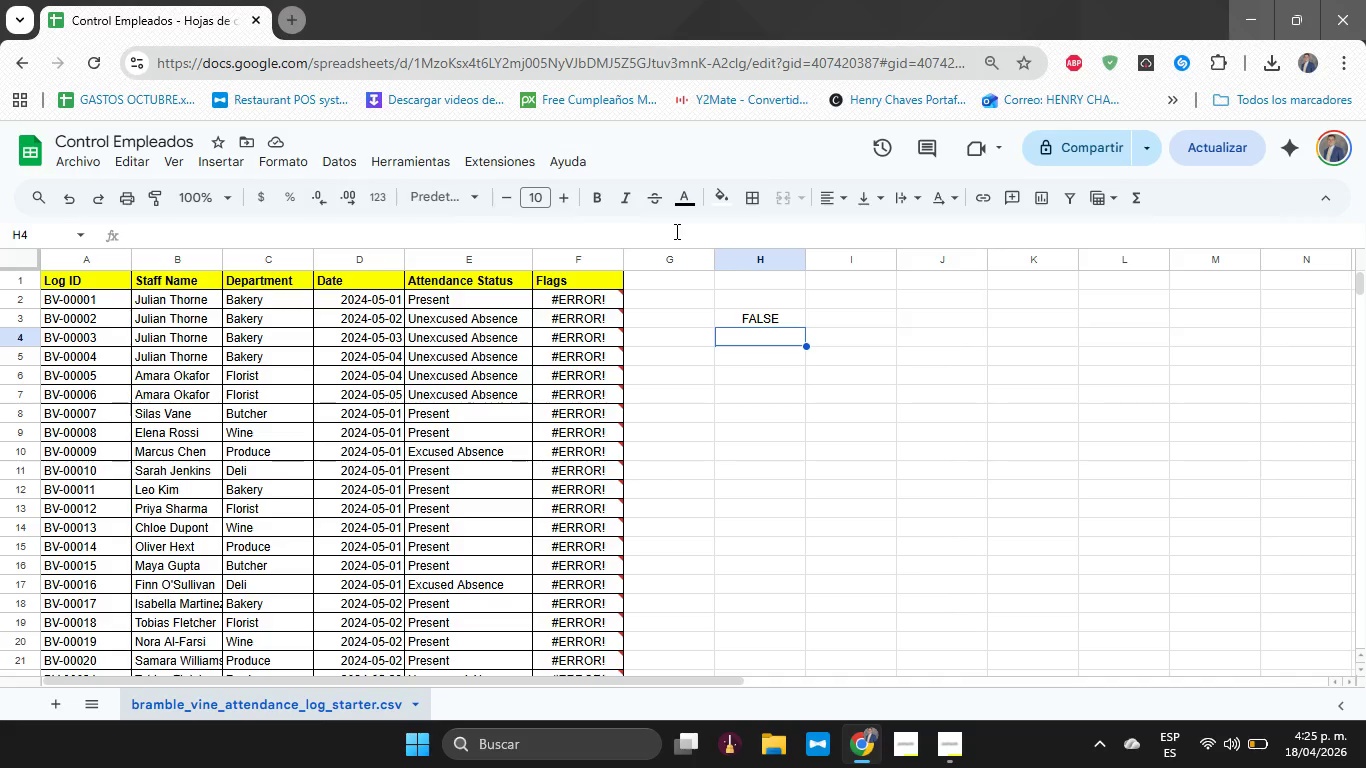 
wait(12.81)
 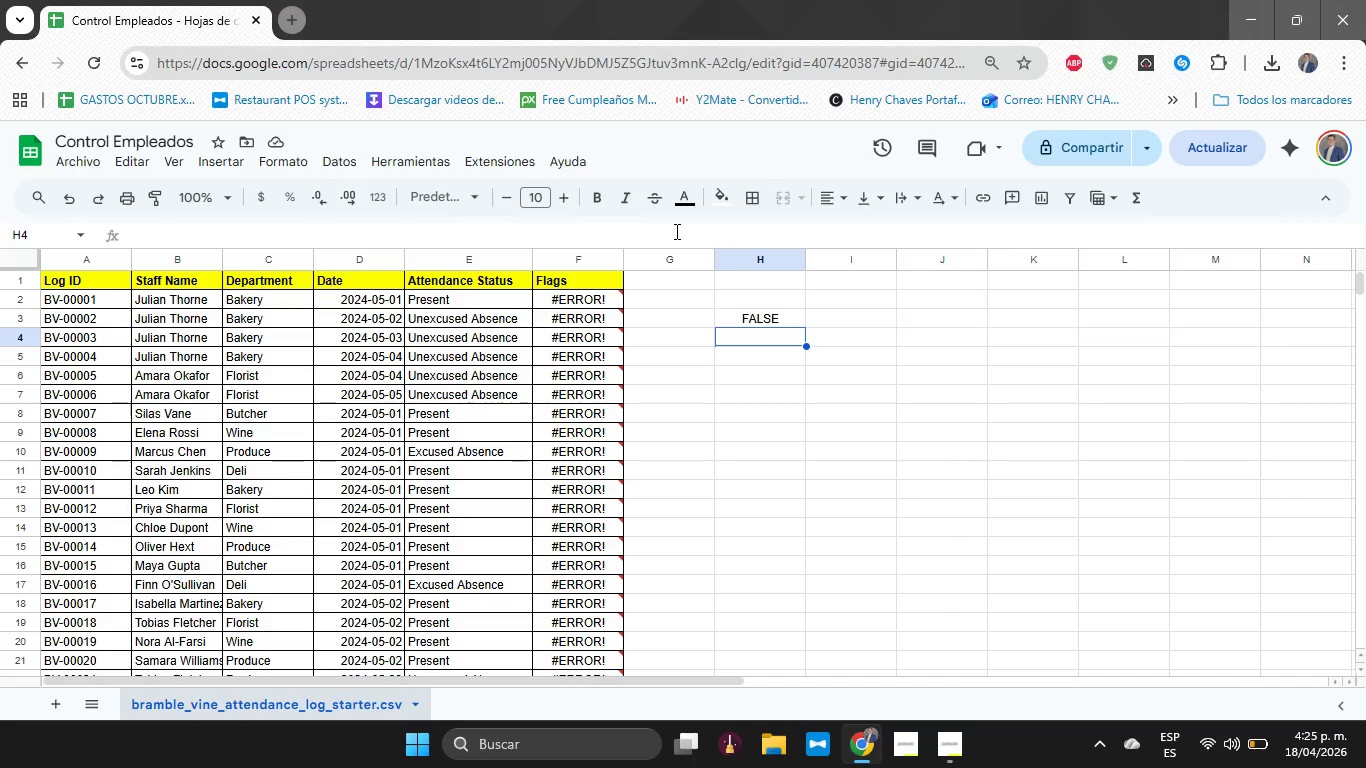 
left_click([516, 300])
 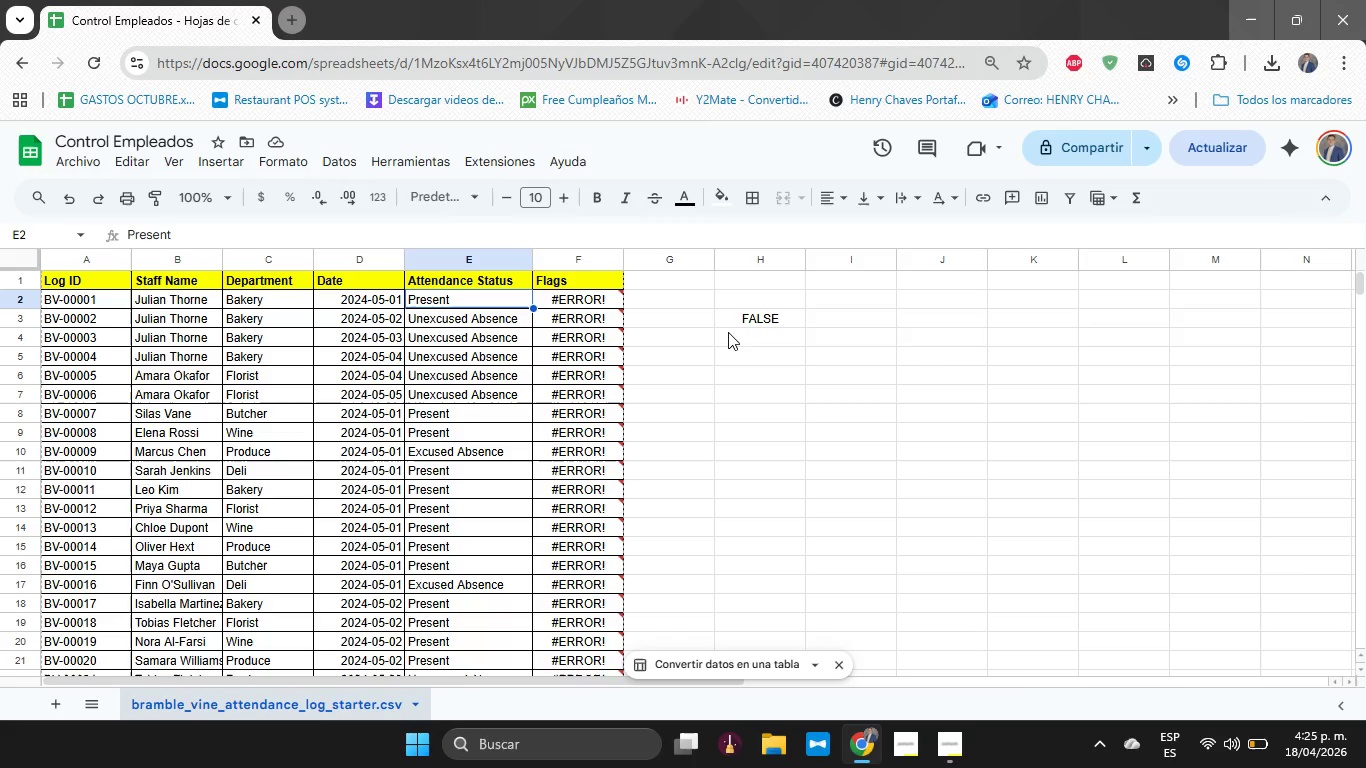 
wait(31.5)
 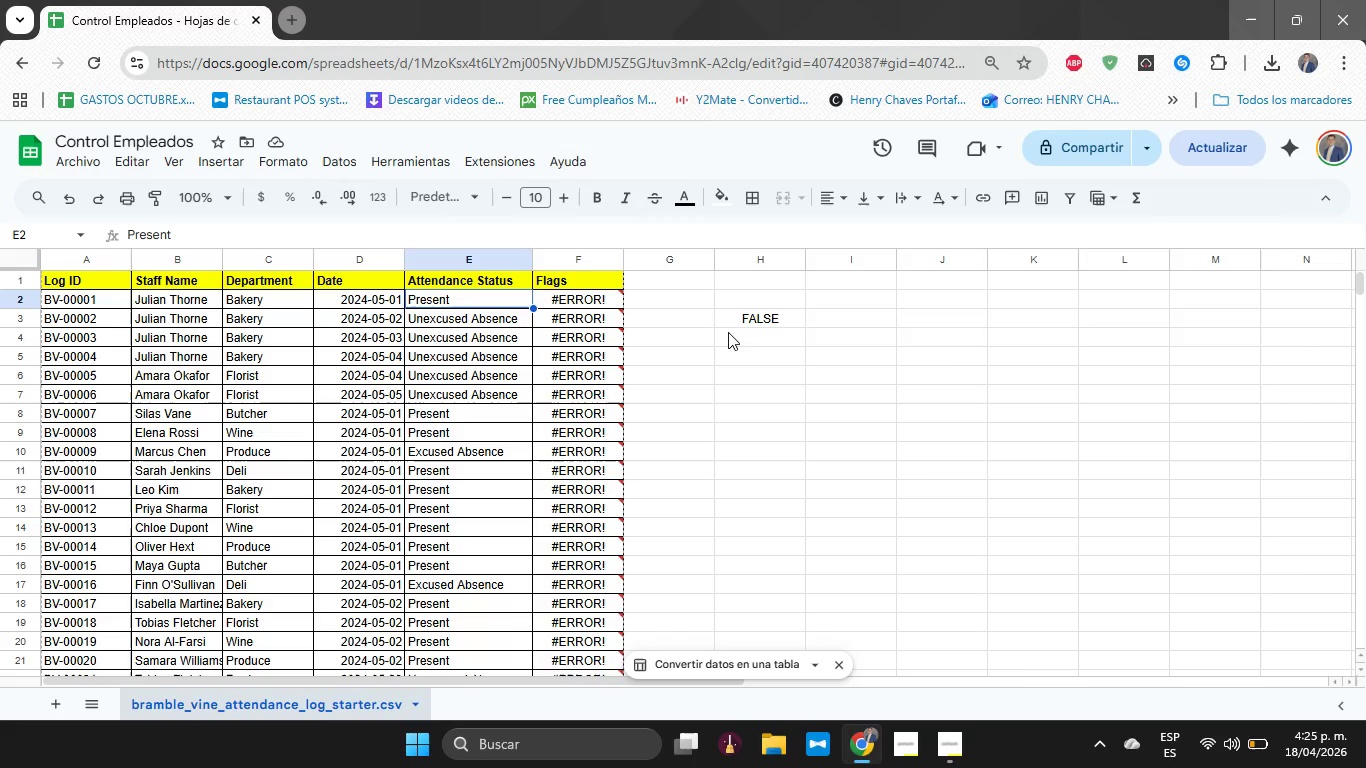 
hold_key(key=AltLeft, duration=0.83)
 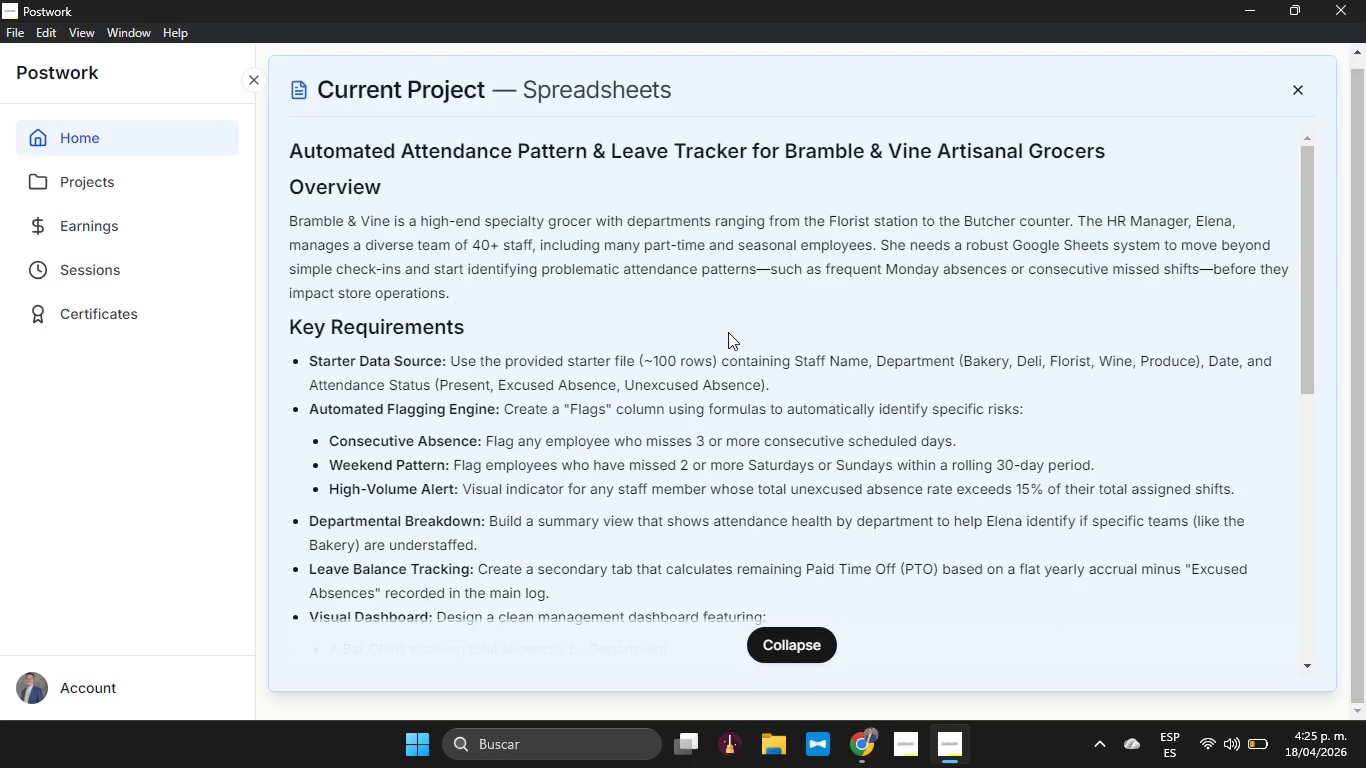 
hold_key(key=Tab, duration=0.31)